 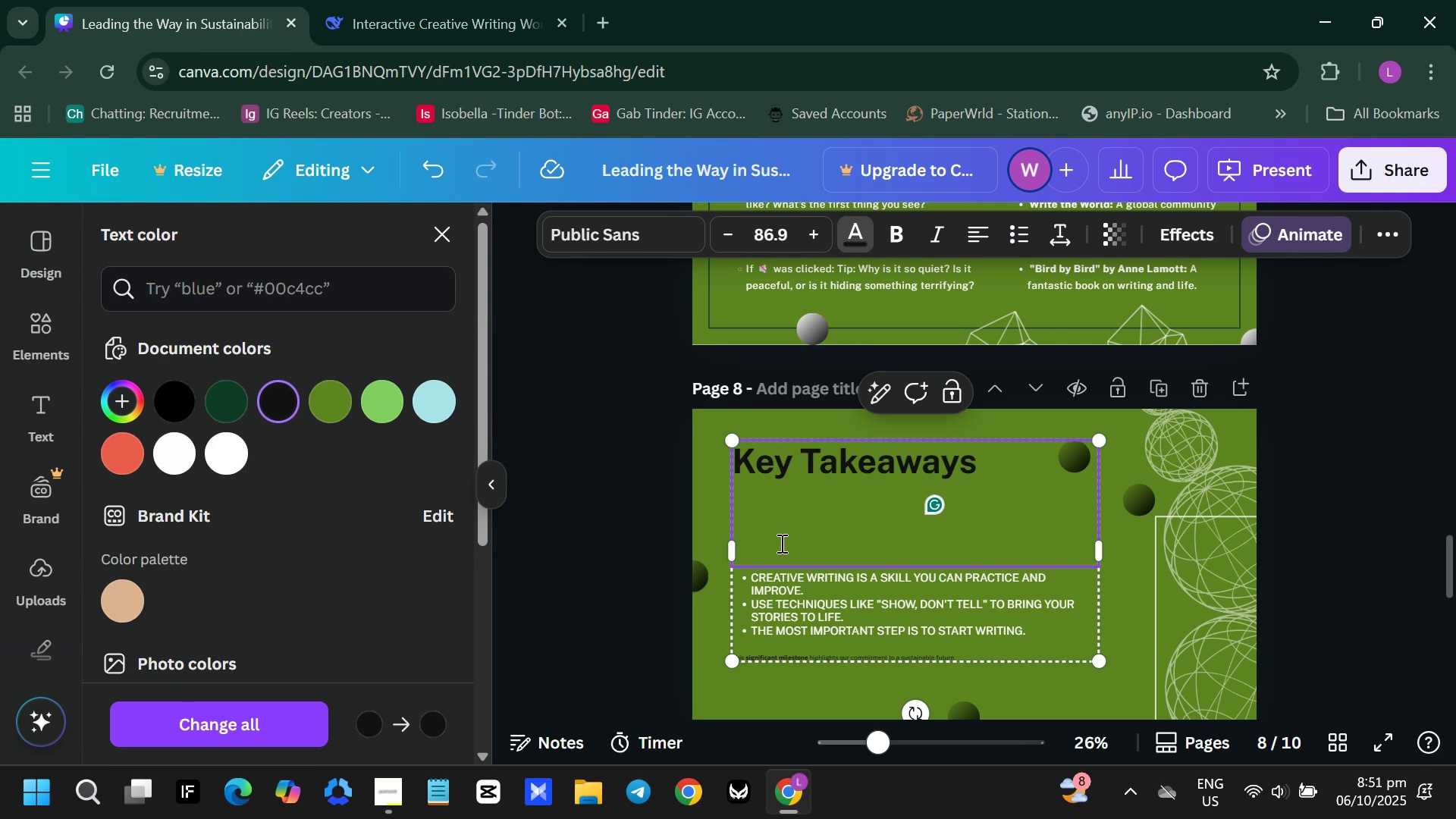 
left_click([780, 543])
 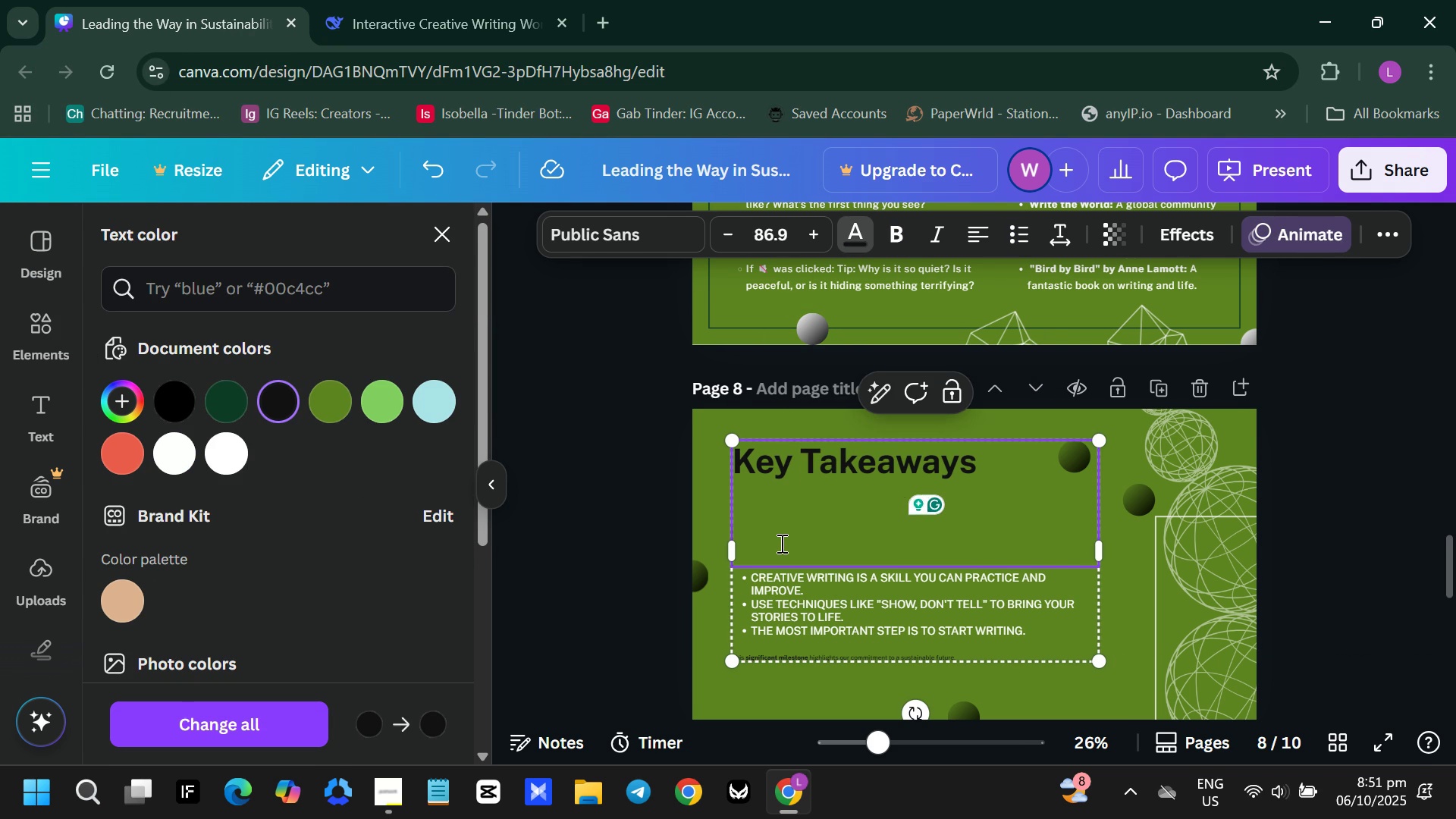 
key(Backspace)
 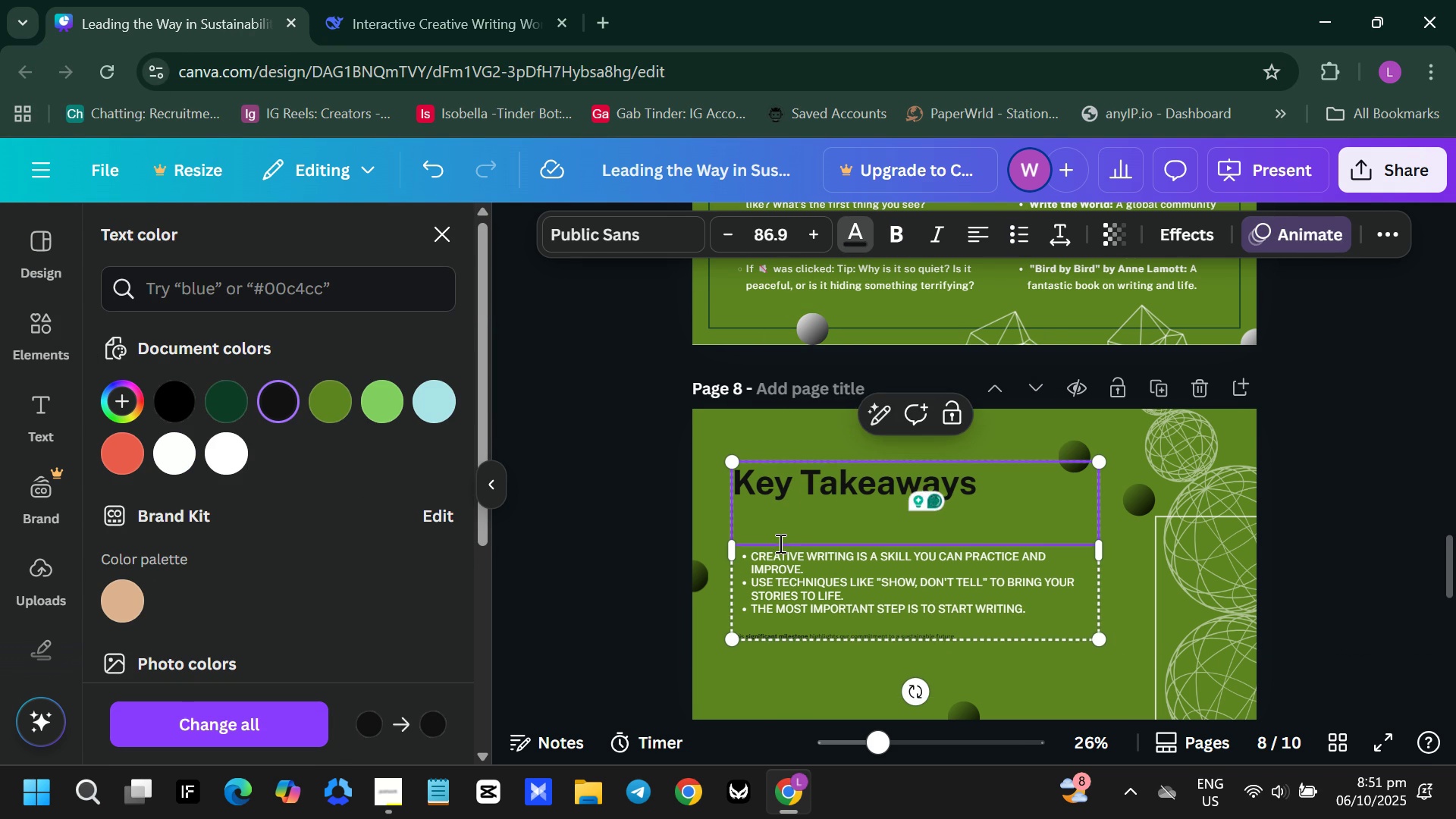 
key(Backspace)
 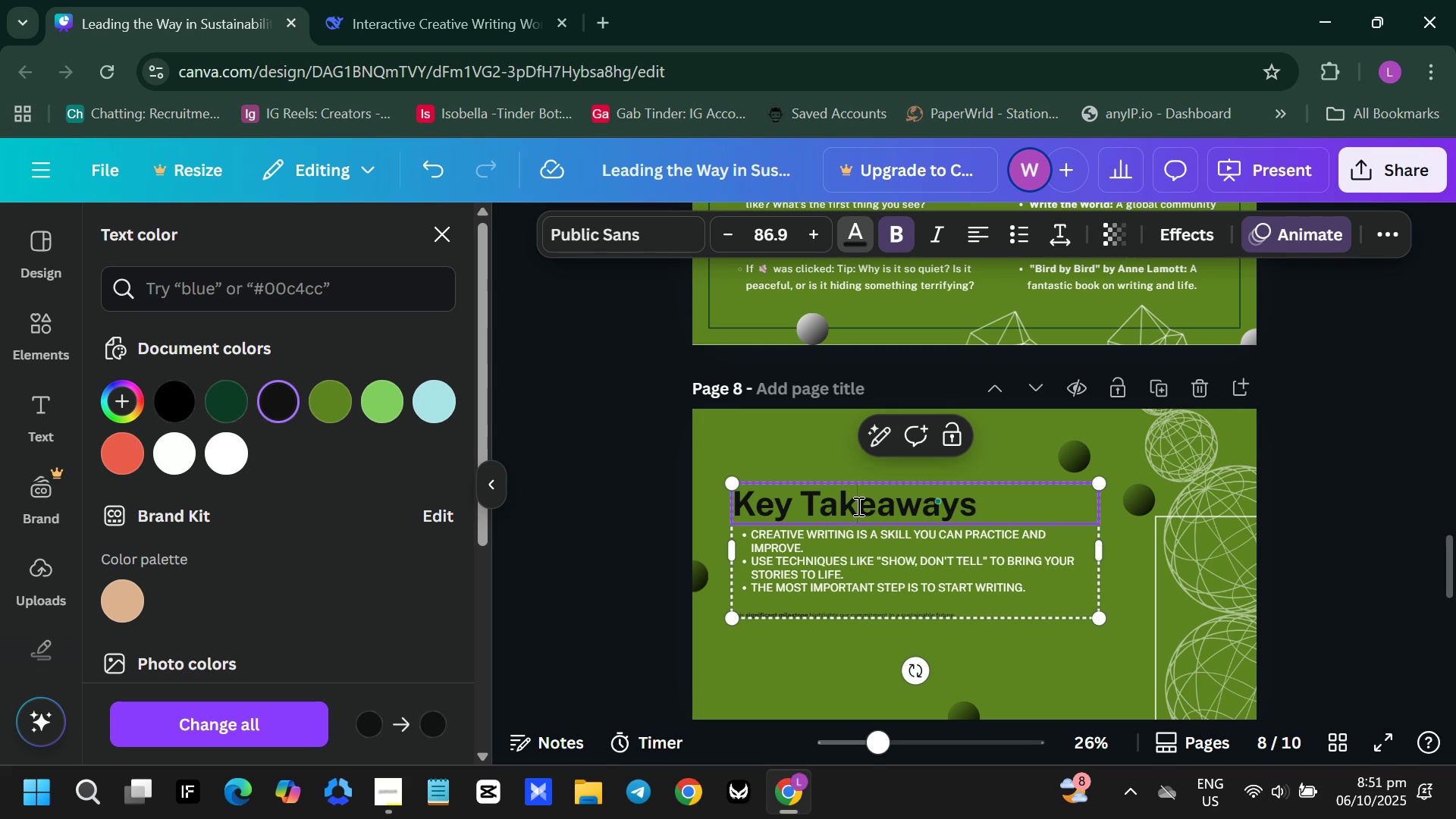 
double_click([857, 506])
 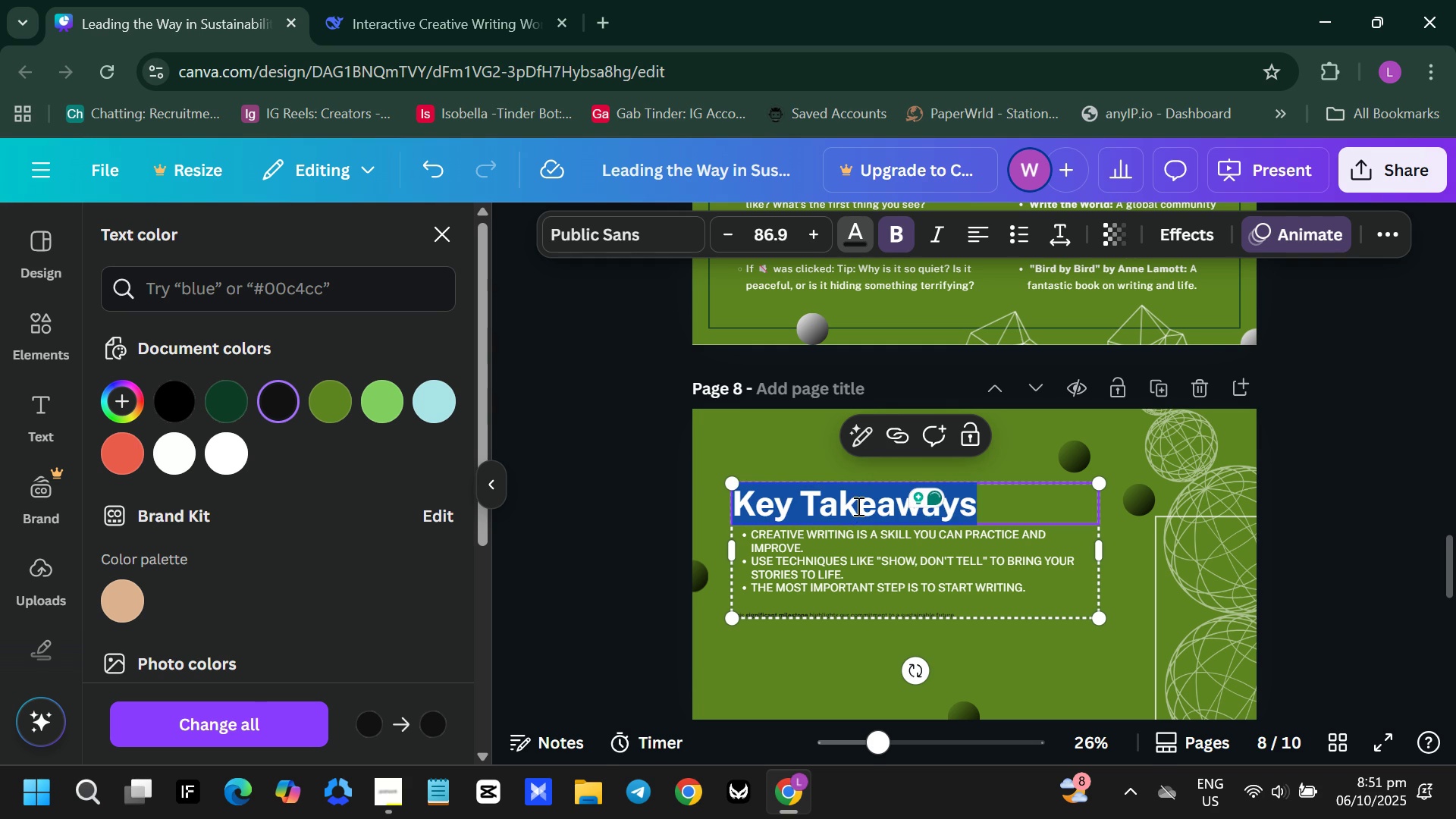 
triple_click([857, 506])
 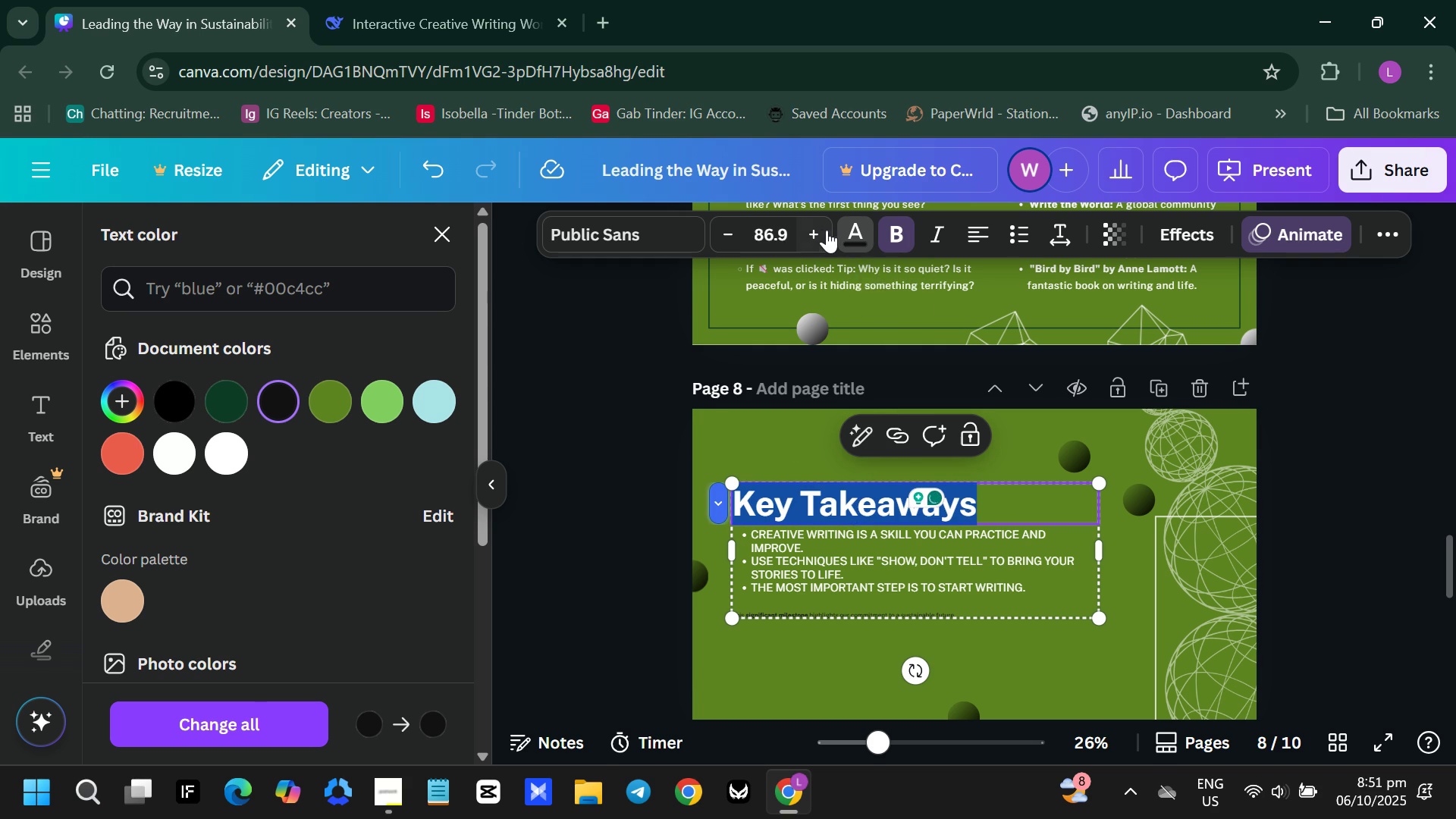 
double_click([821, 230])
 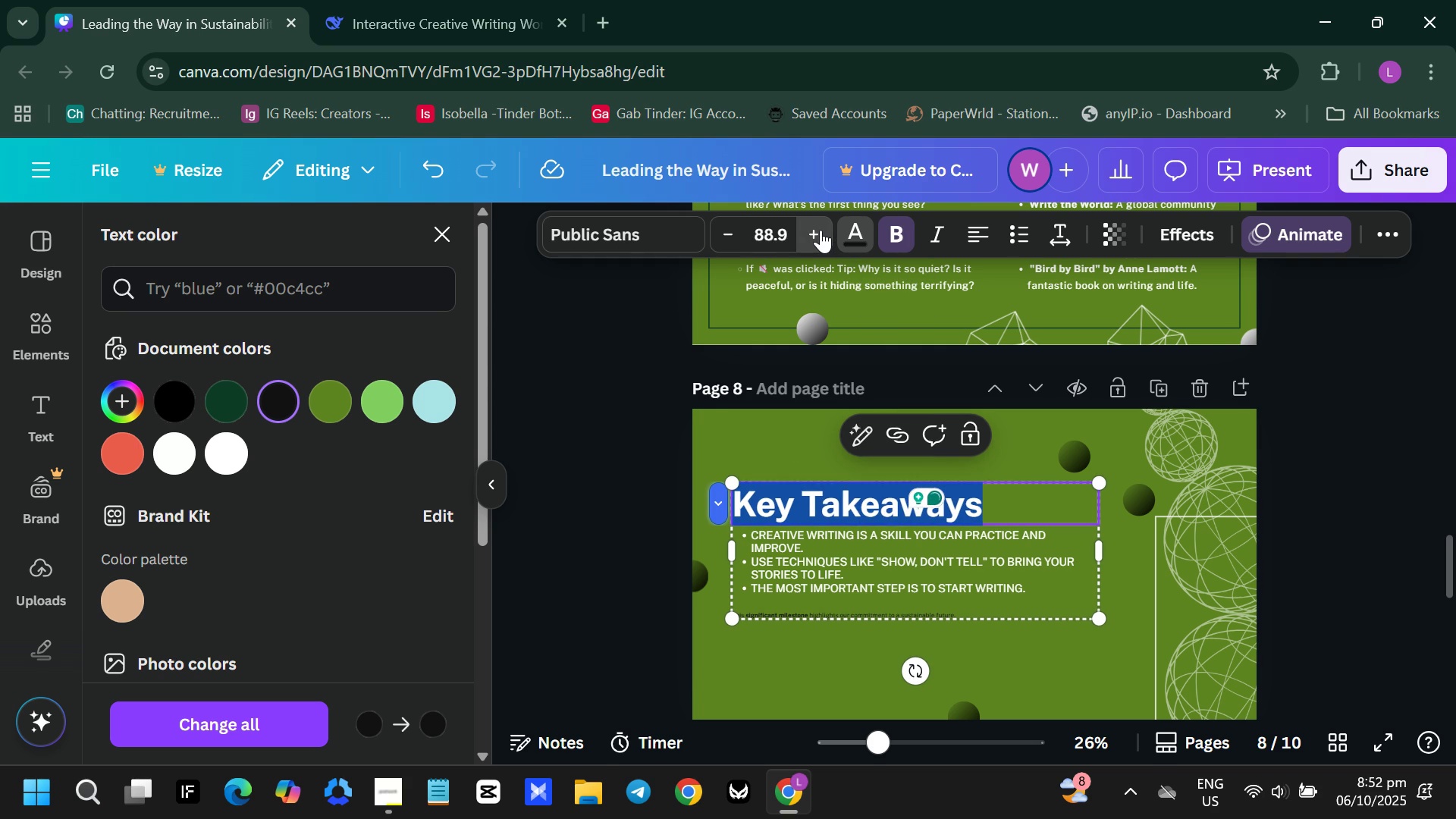 
triple_click([821, 230])
 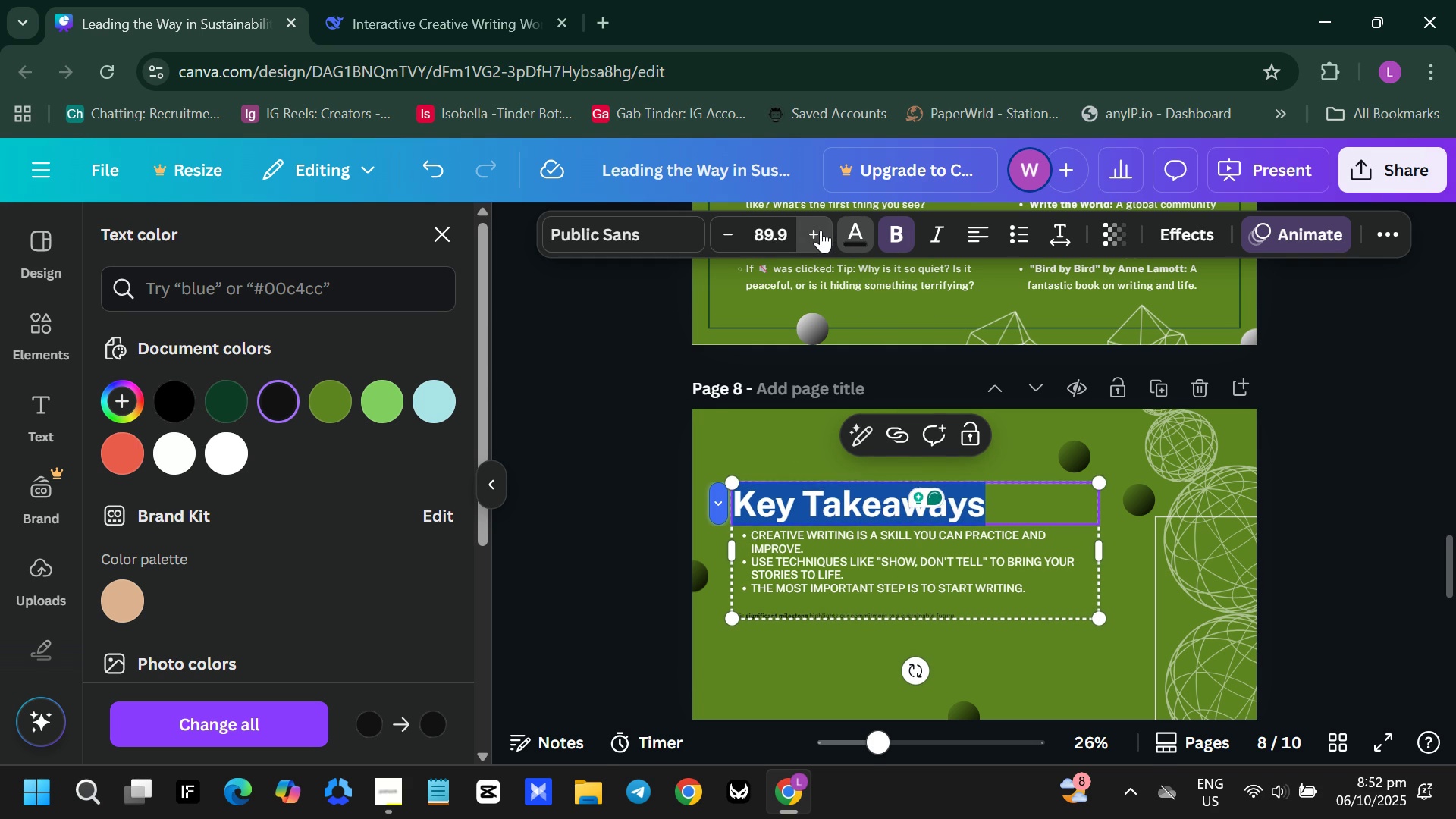 
triple_click([821, 230])
 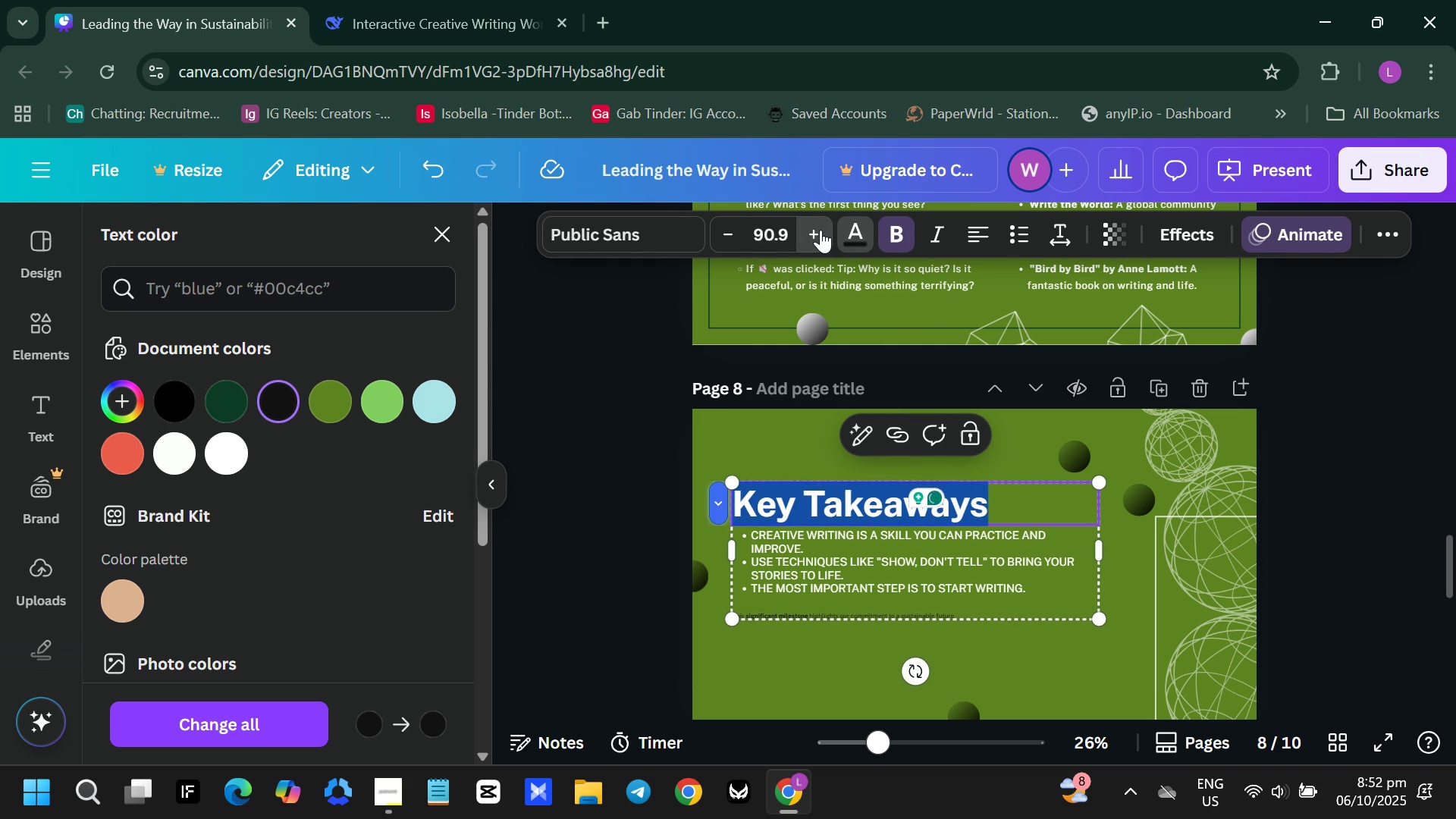 
triple_click([821, 230])
 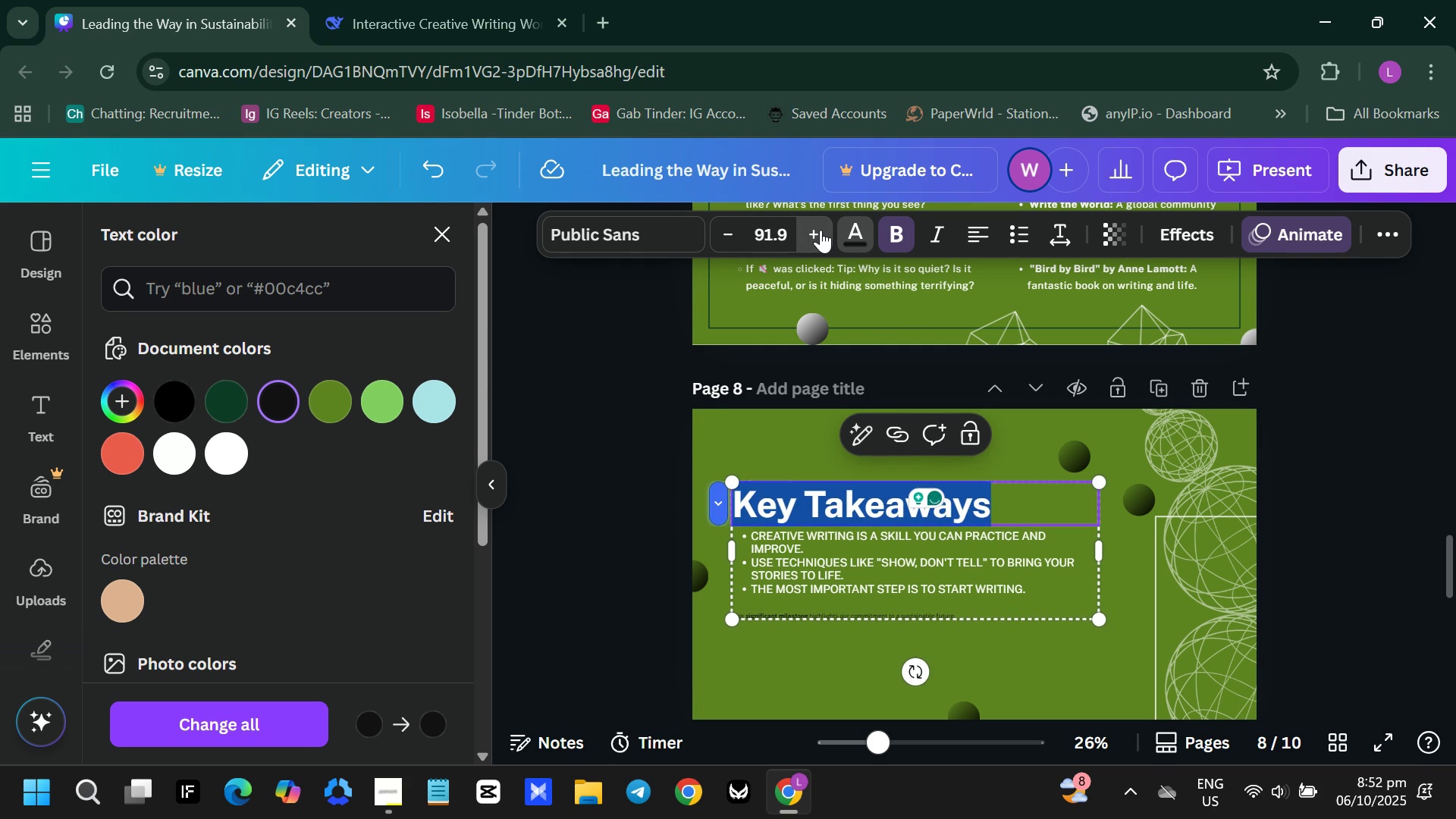 
triple_click([821, 230])
 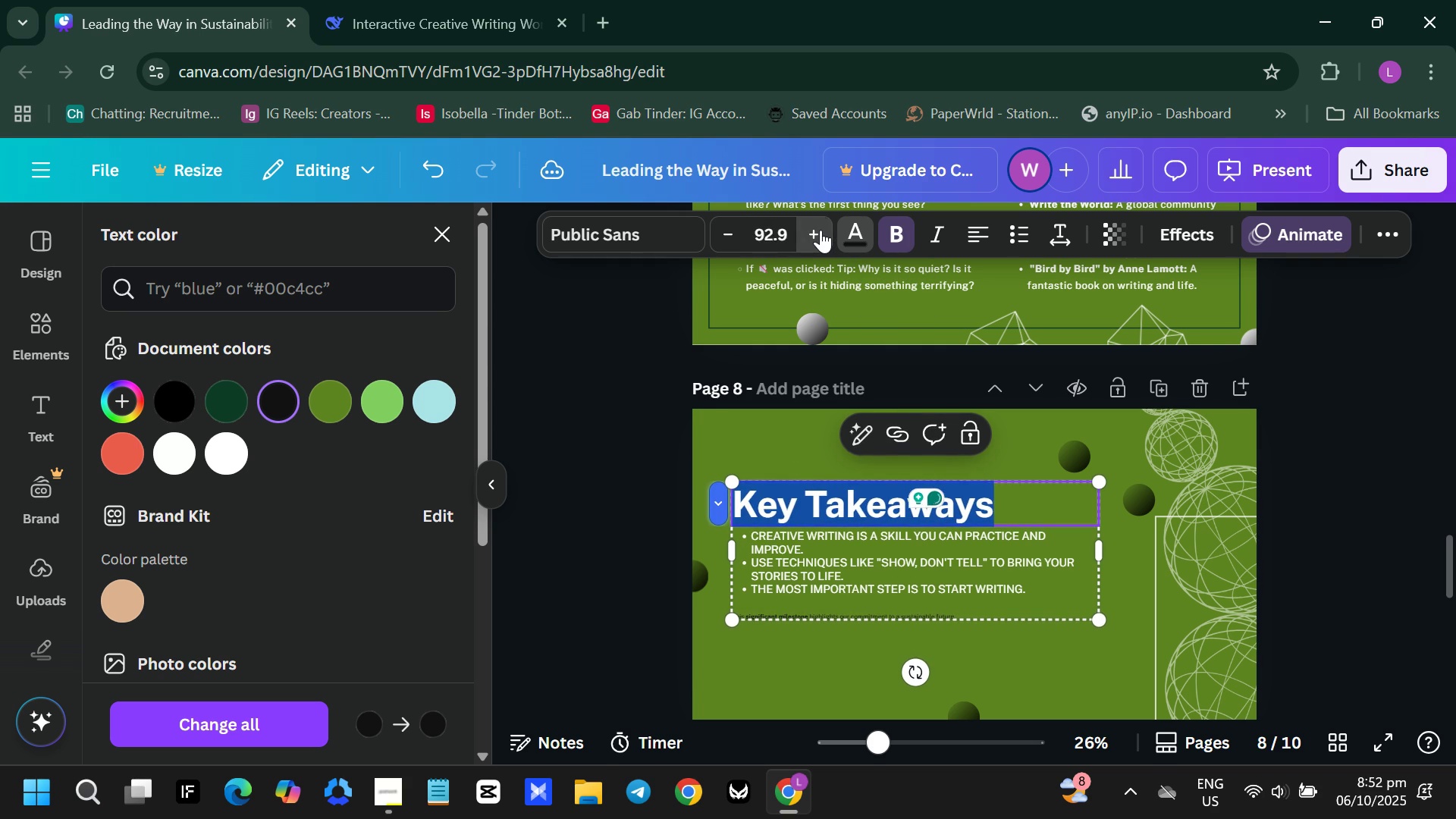 
triple_click([821, 230])
 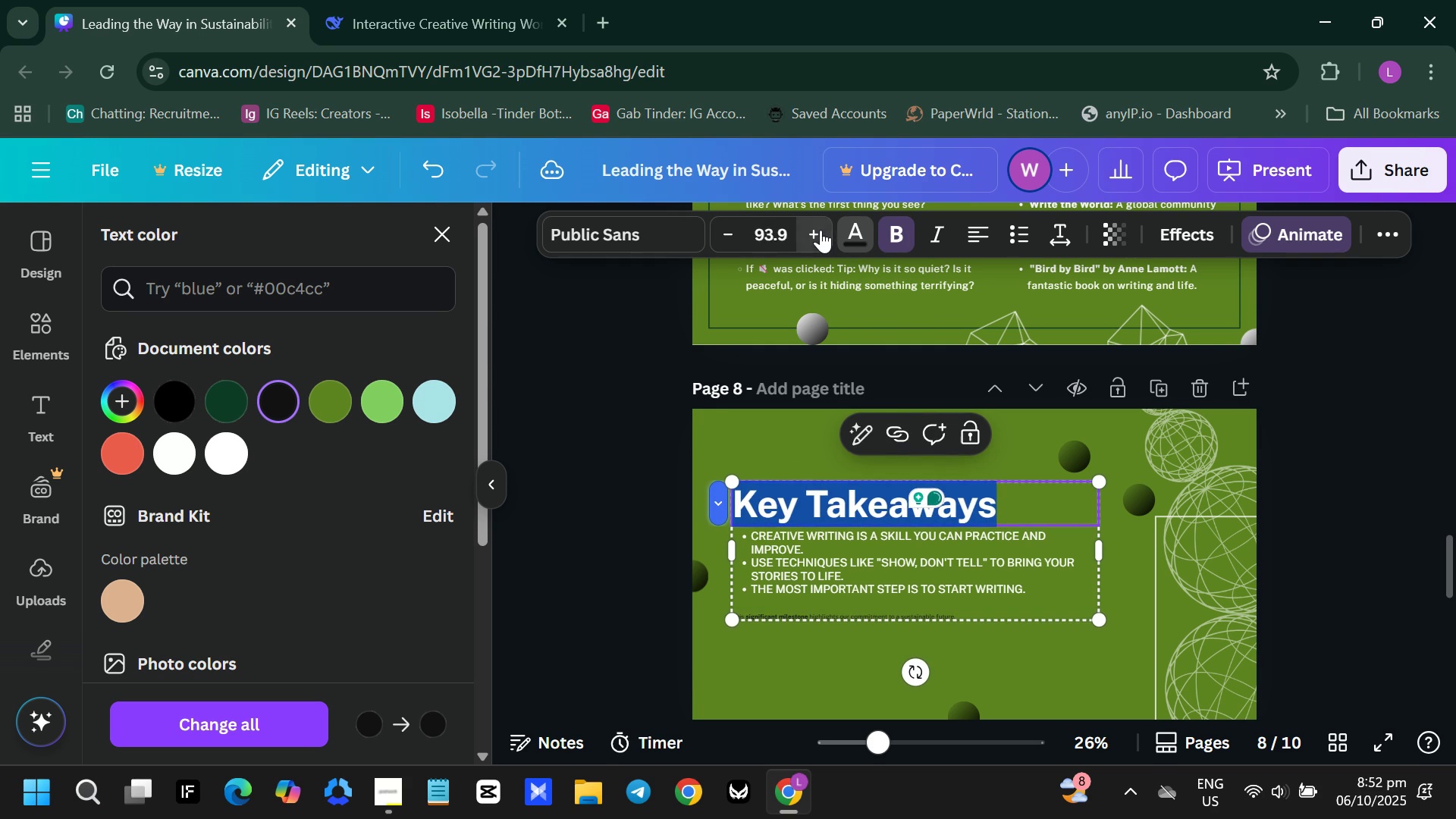 
triple_click([821, 230])
 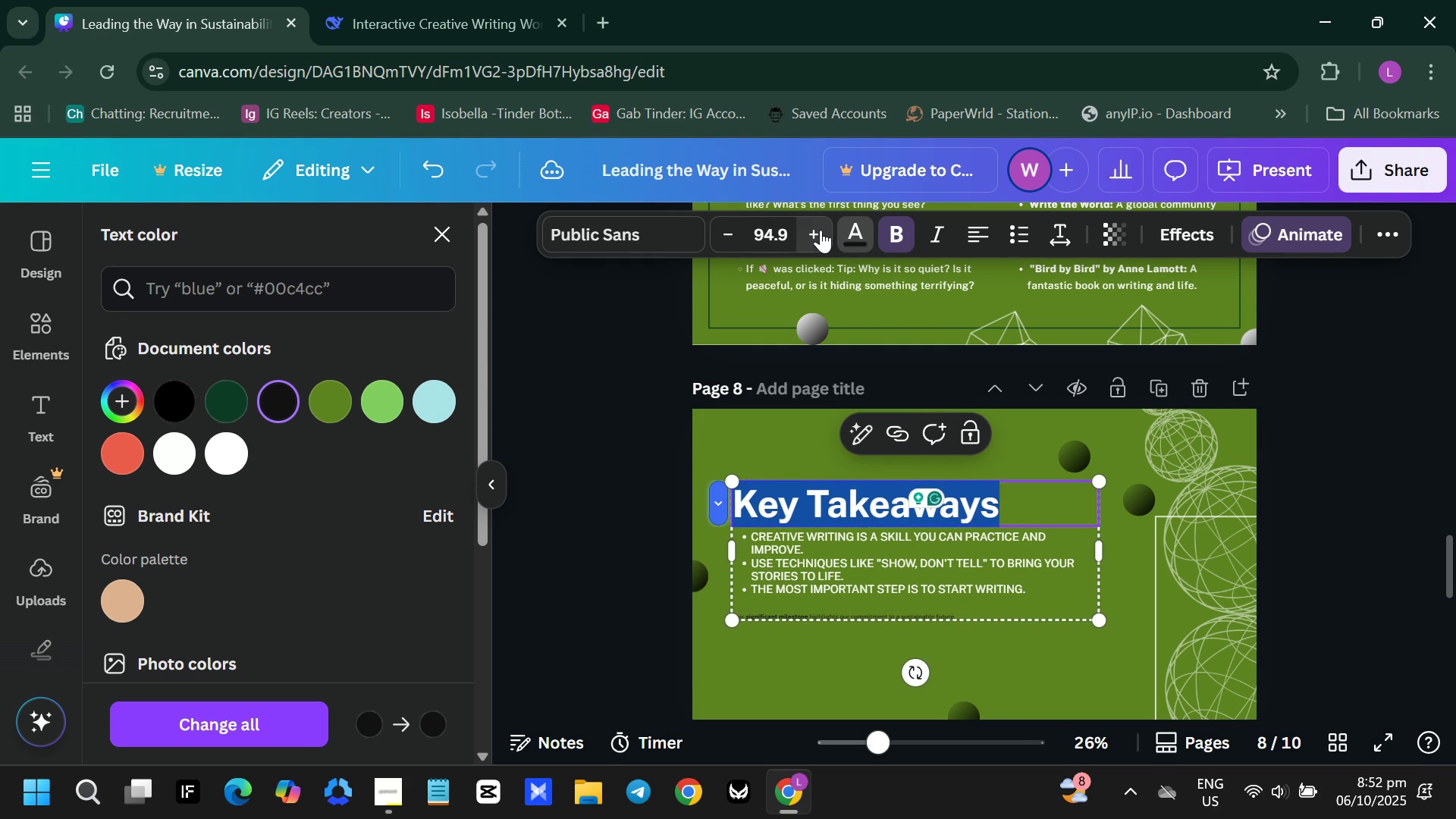 
triple_click([821, 230])